 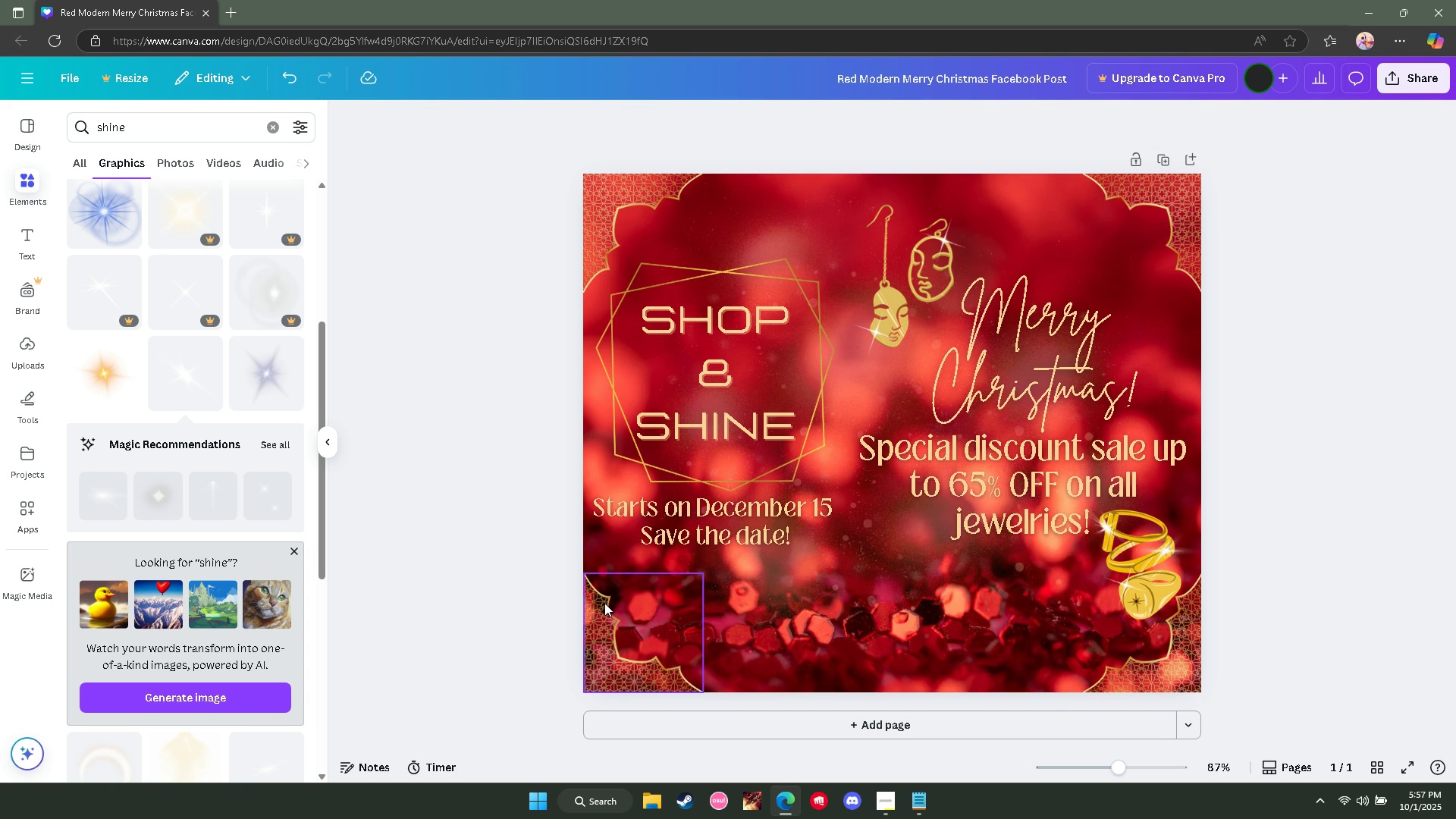 
left_click([463, 569])
 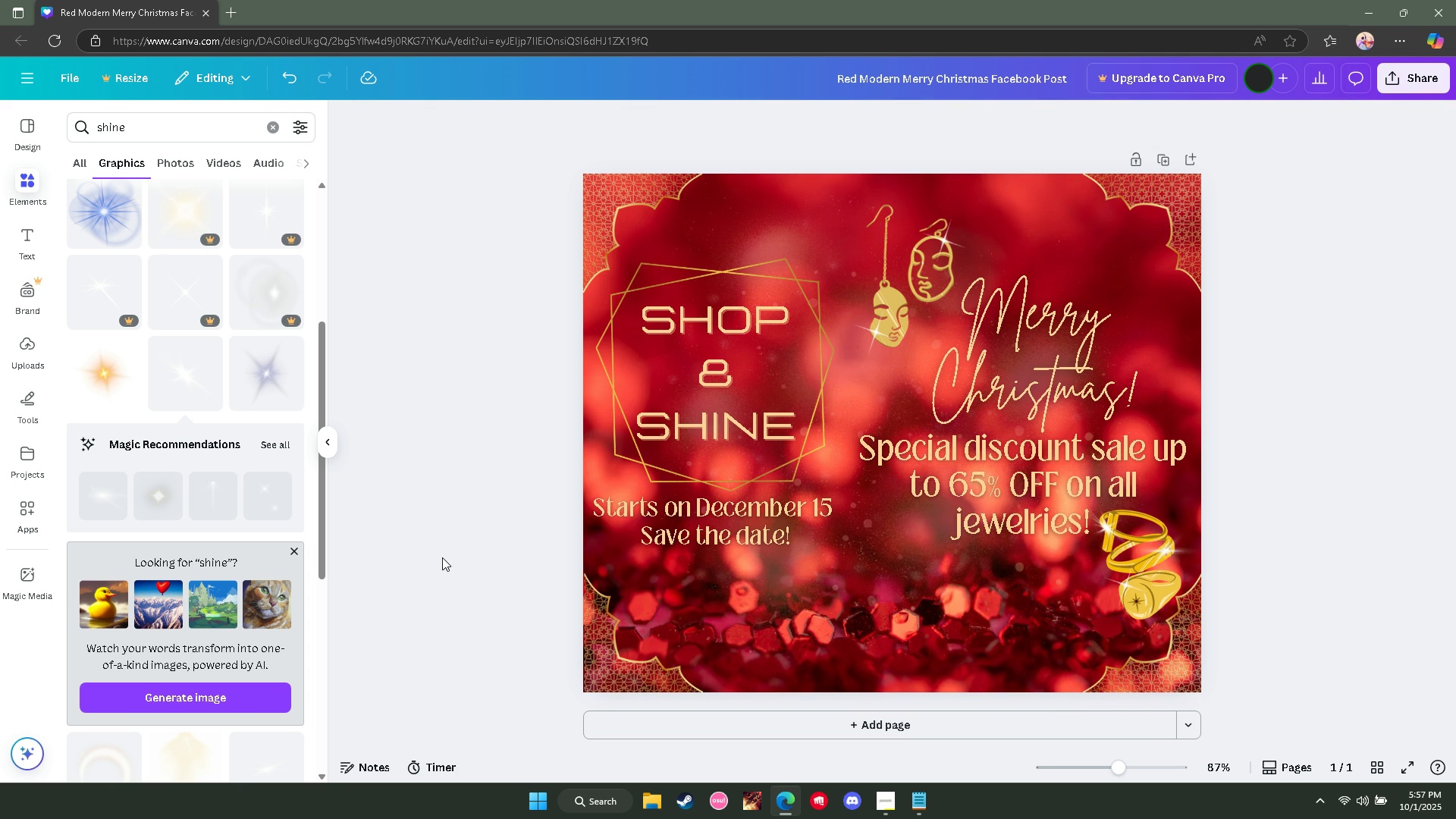 
left_click([442, 557])
 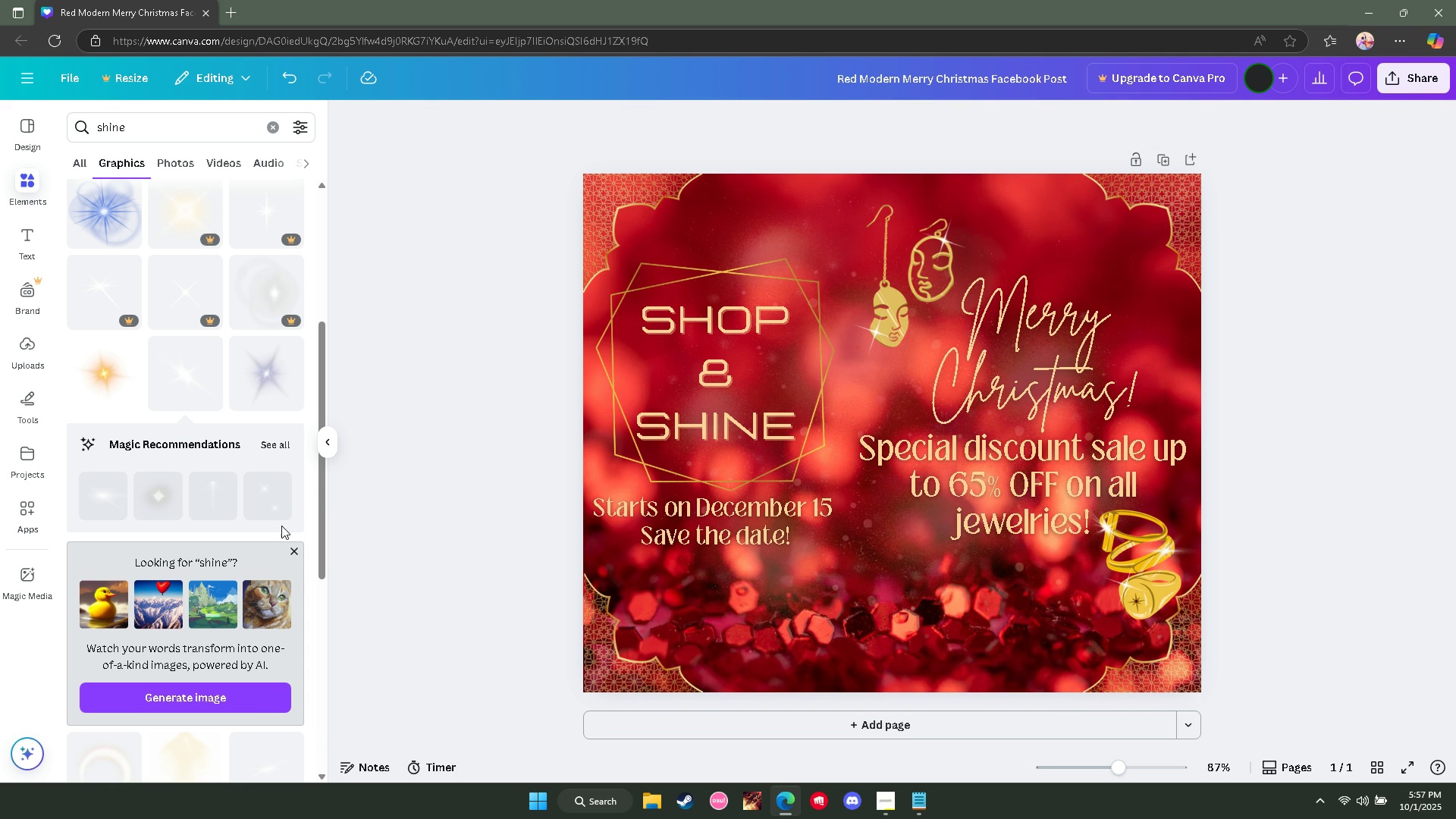 
scroll: coordinate [259, 545], scroll_direction: down, amount: 7.0
 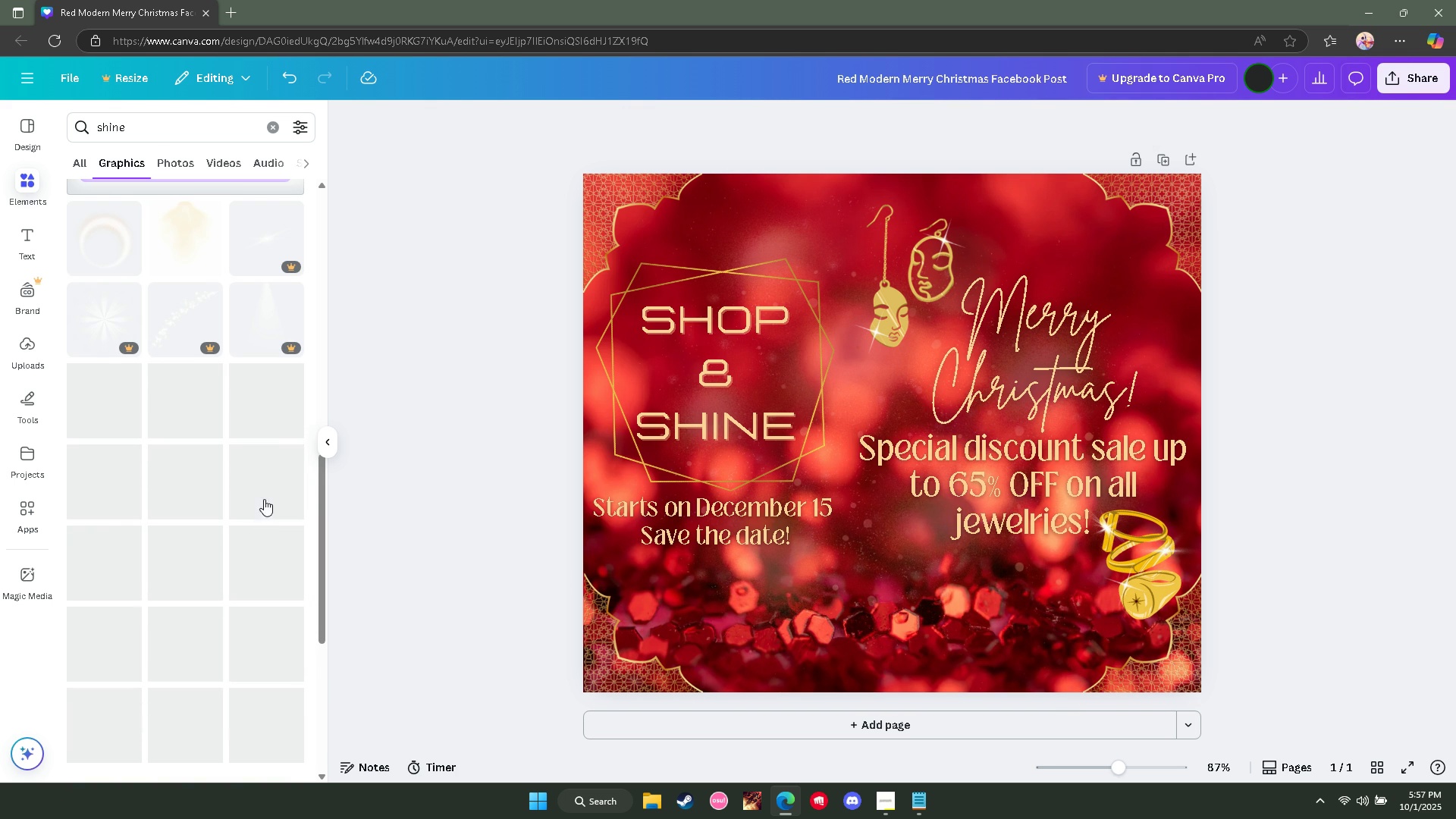 
left_click([264, 499])